 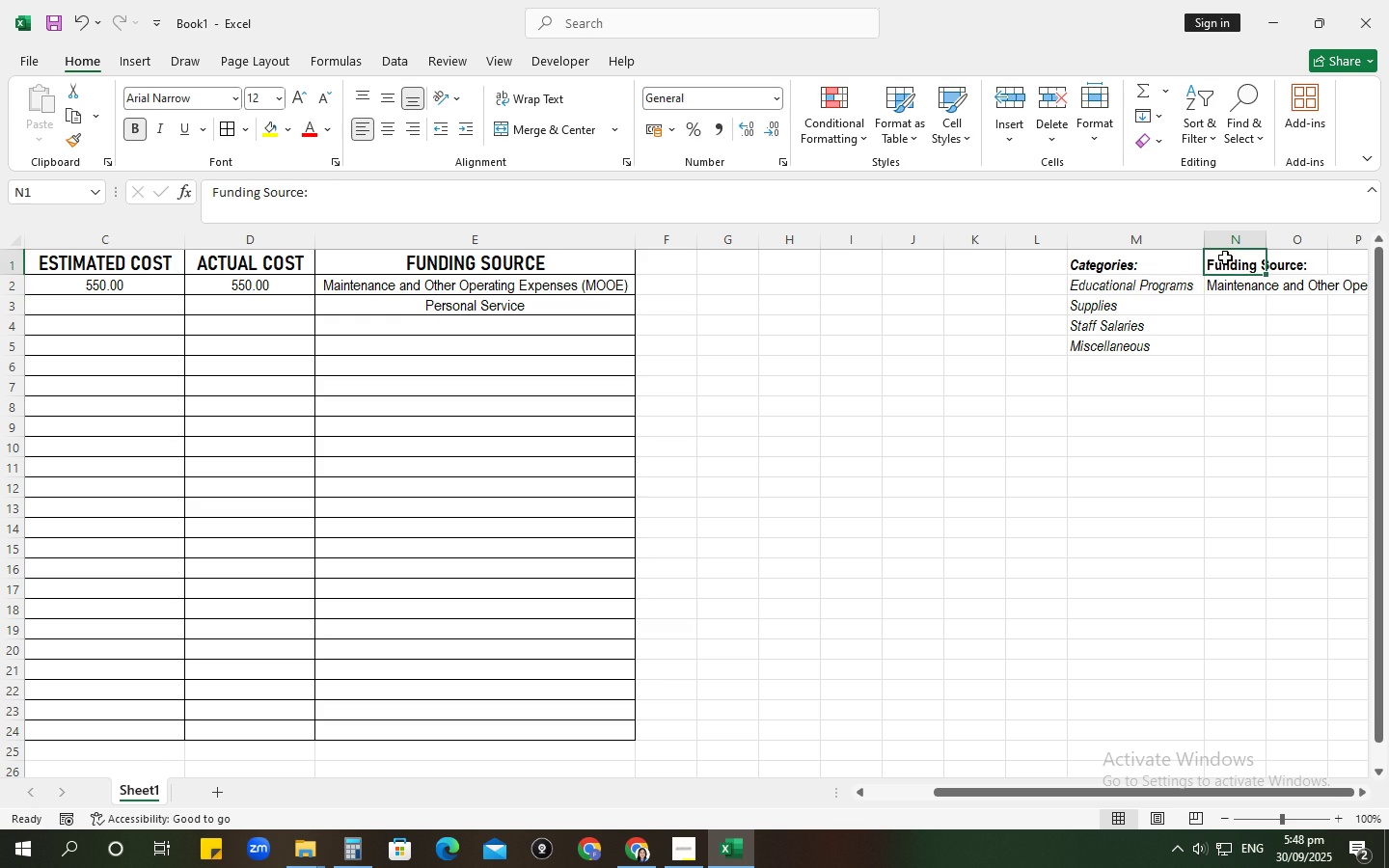 
key(Backspace)
 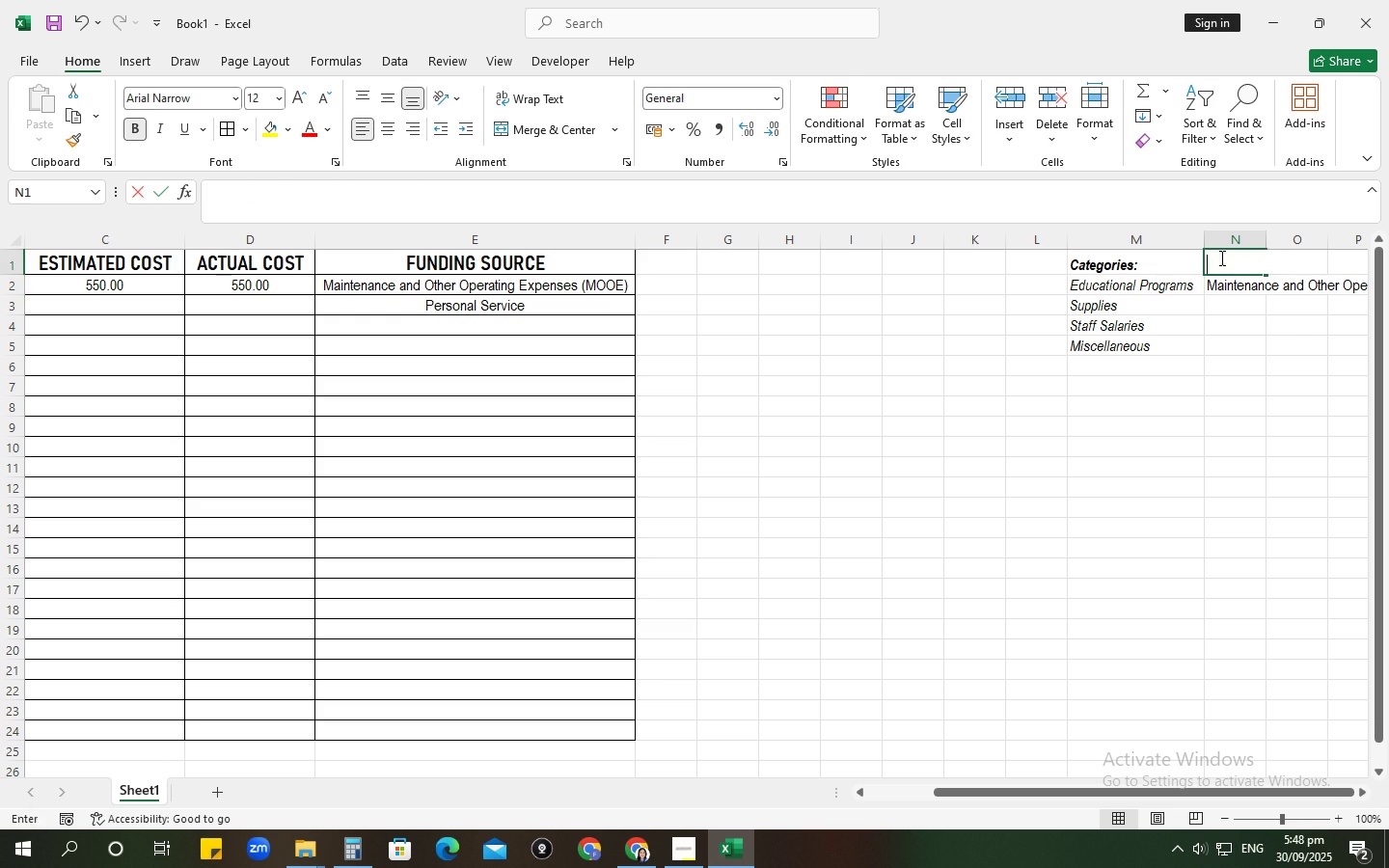 
key(Enter)
 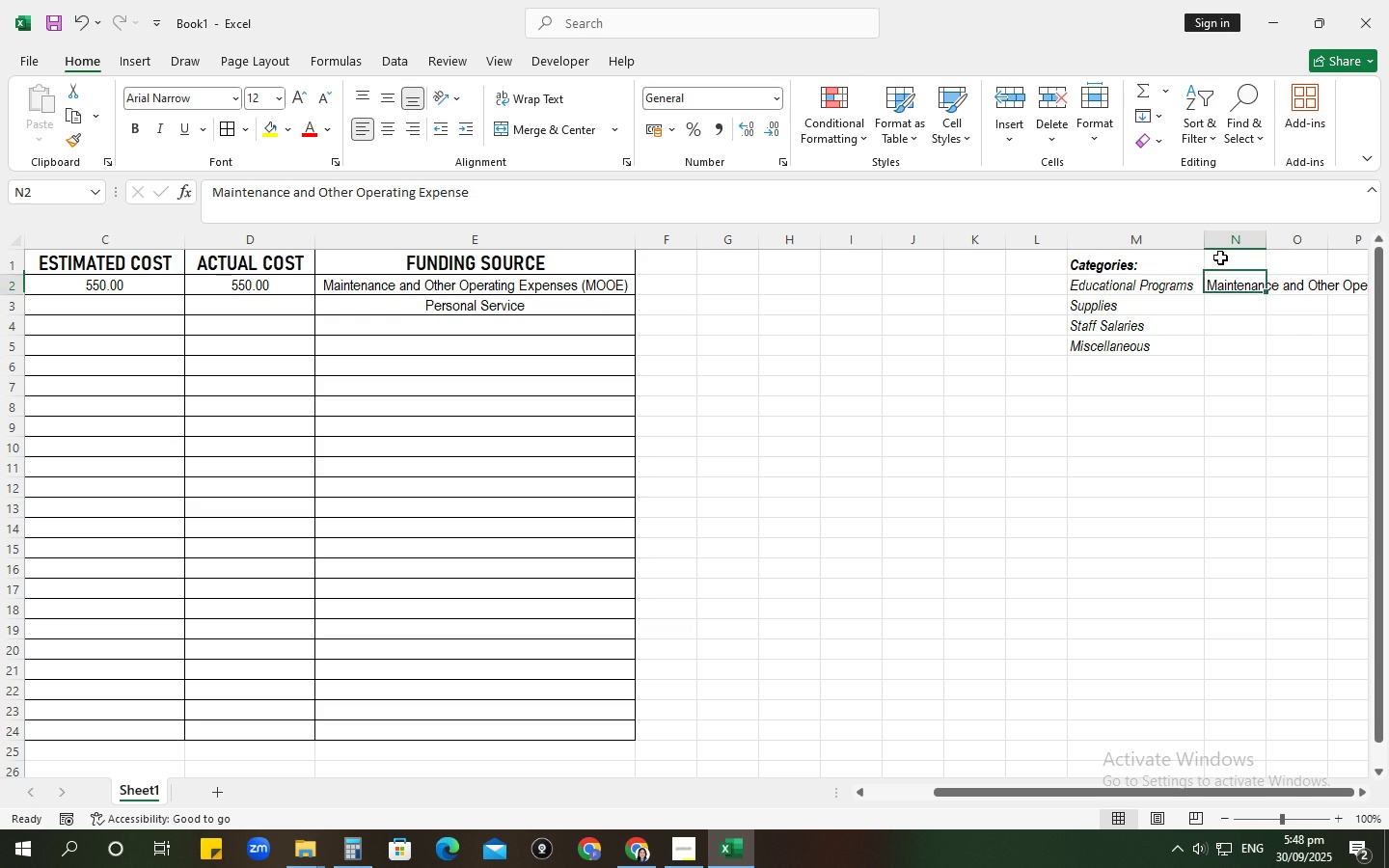 
key(Backspace)
 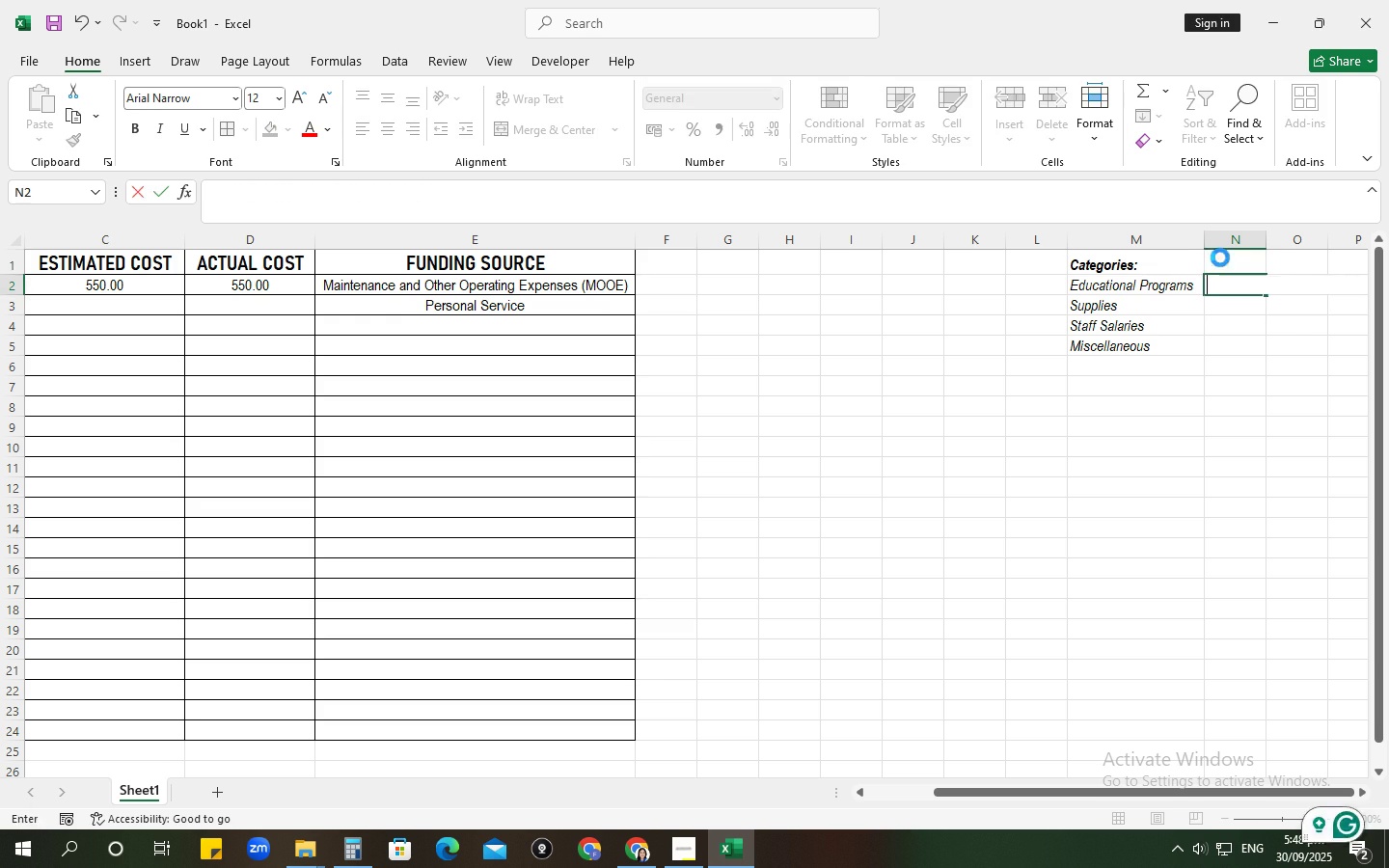 
key(Enter)